 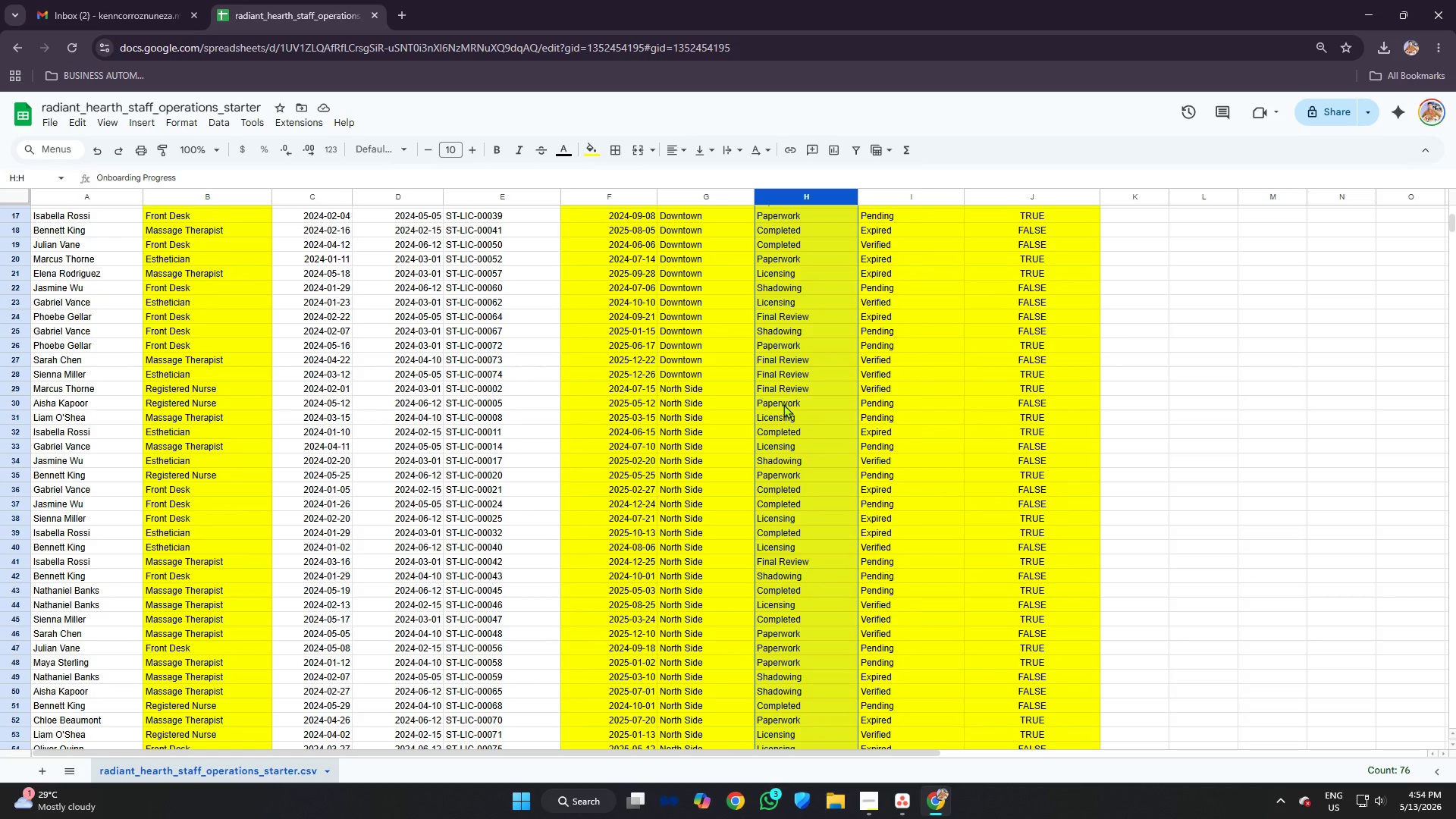 
scroll: coordinate [852, 407], scroll_direction: down, amount: 8.0
 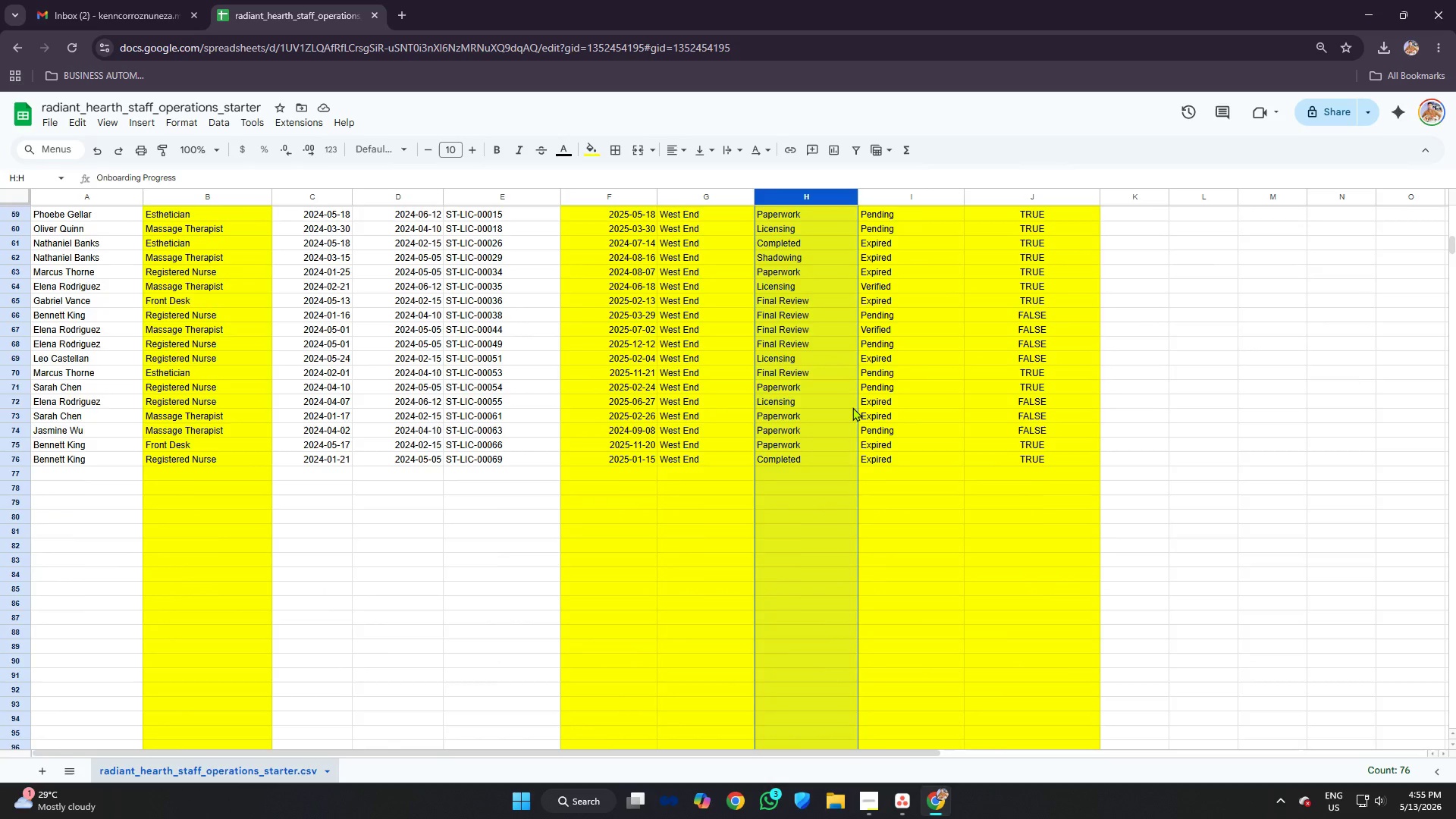 
scroll: coordinate [852, 405], scroll_direction: up, amount: 12.0
 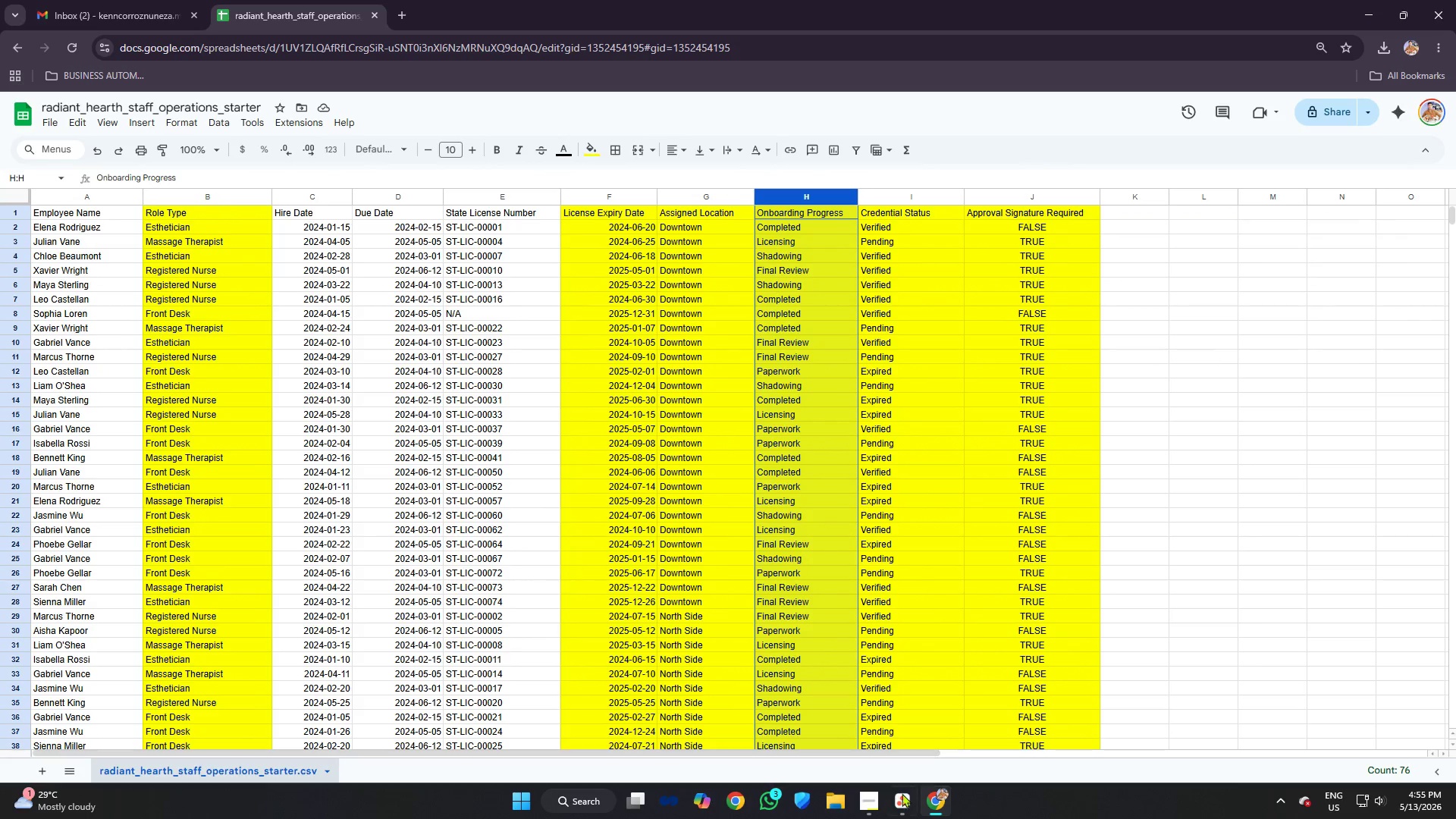 
left_click([899, 811])
 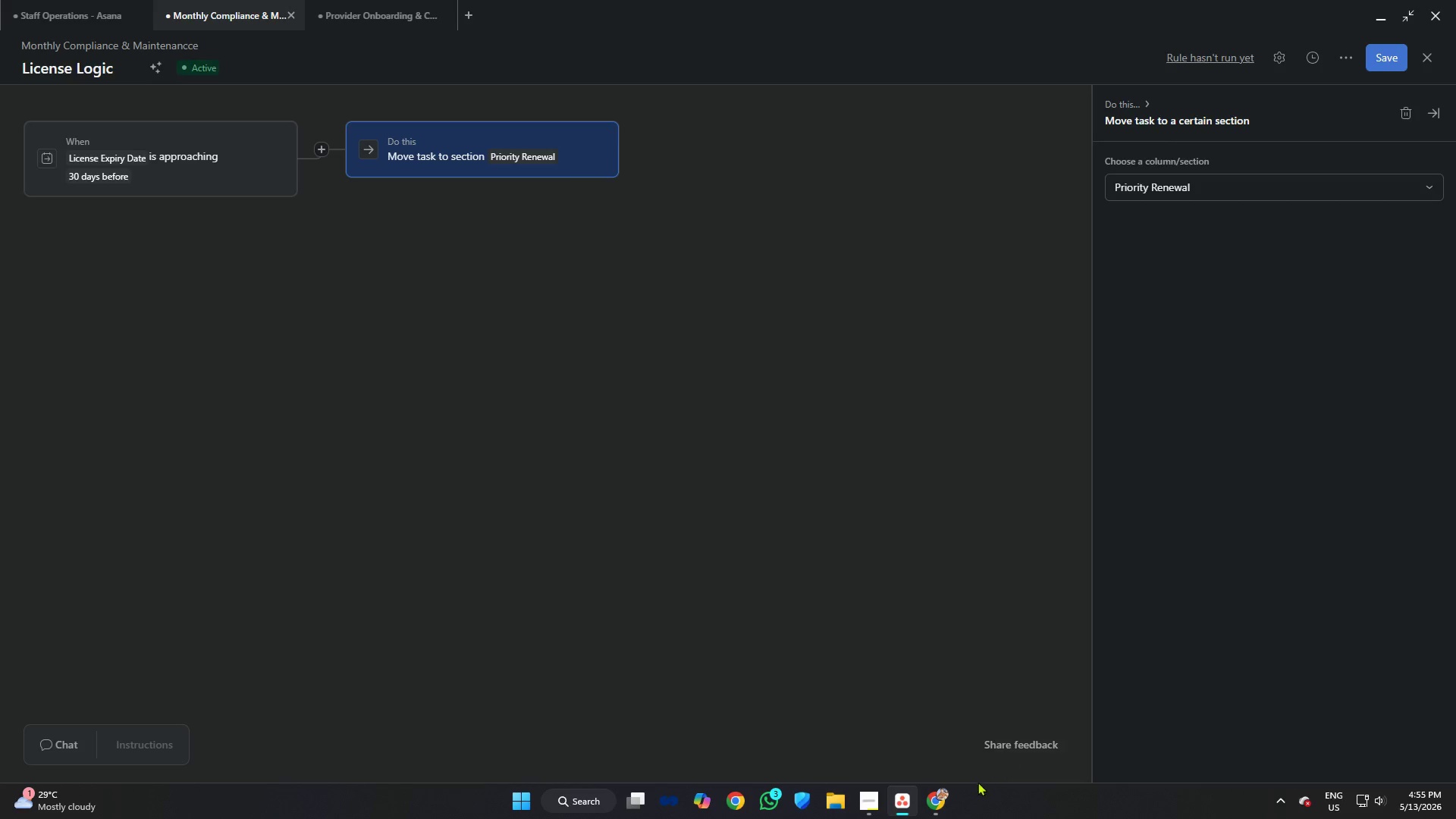 
left_click([936, 796])
 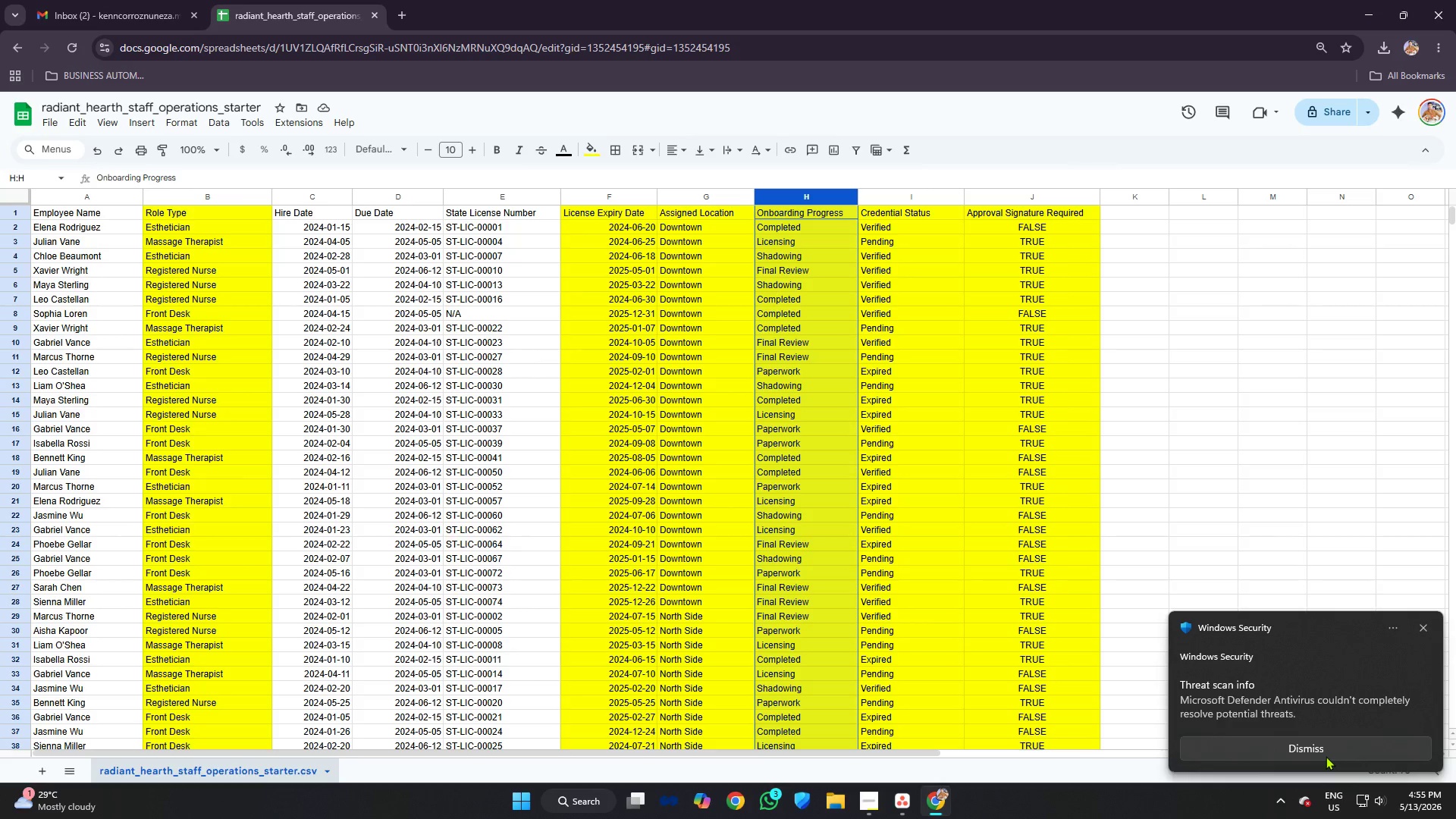 
left_click([1326, 755])
 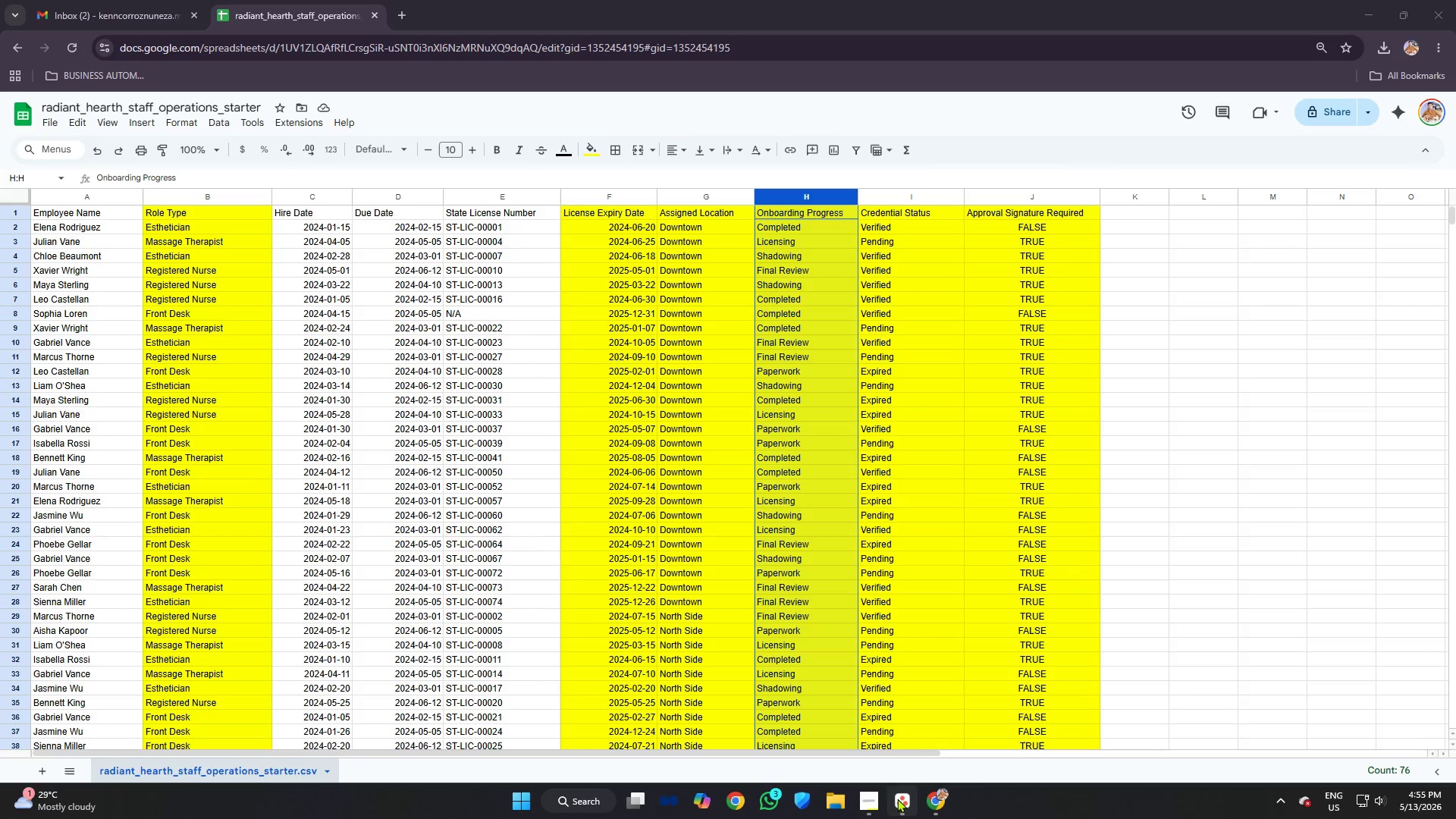 
left_click([868, 798])